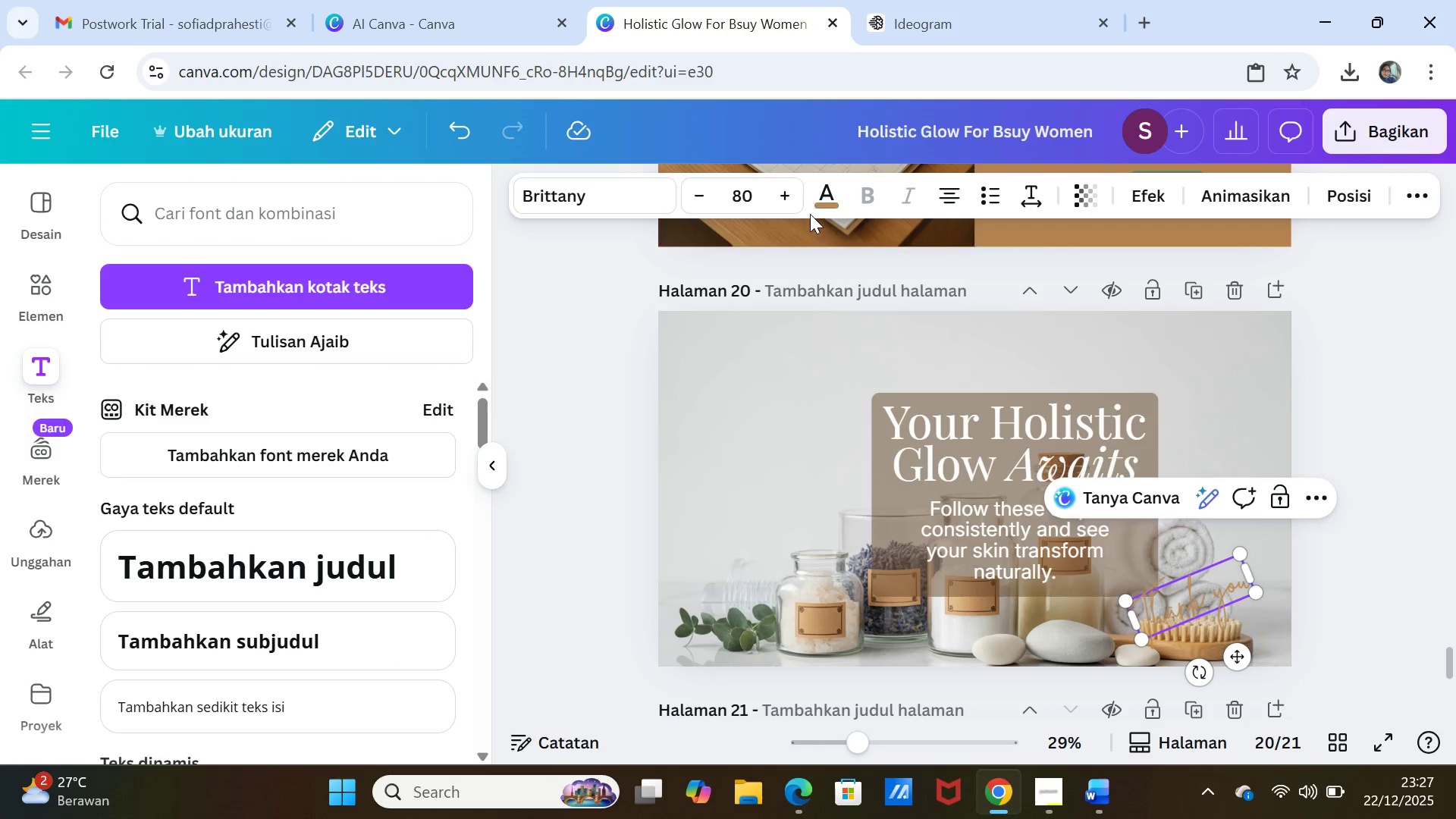 
left_click([812, 183])
 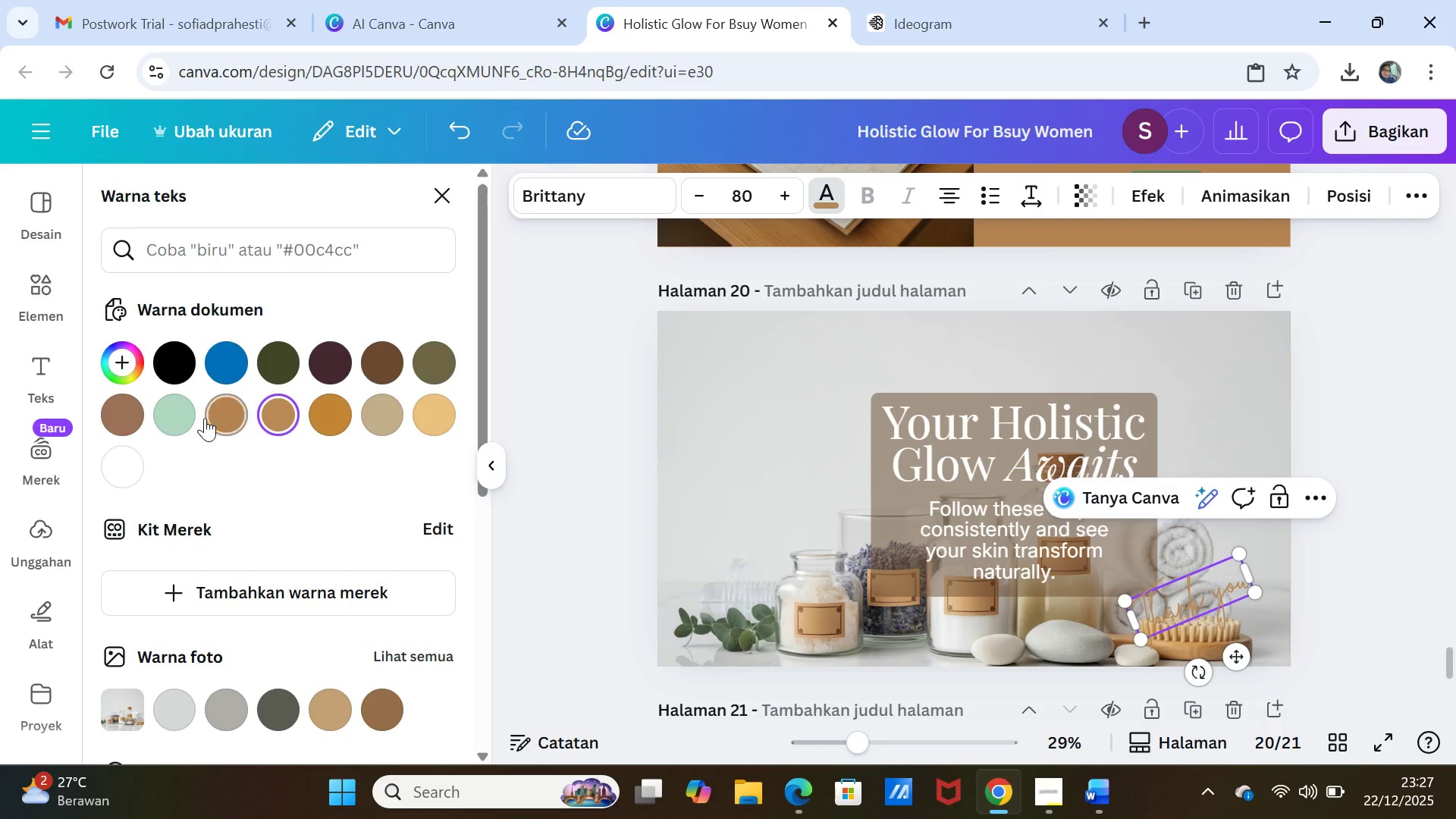 
left_click([105, 404])
 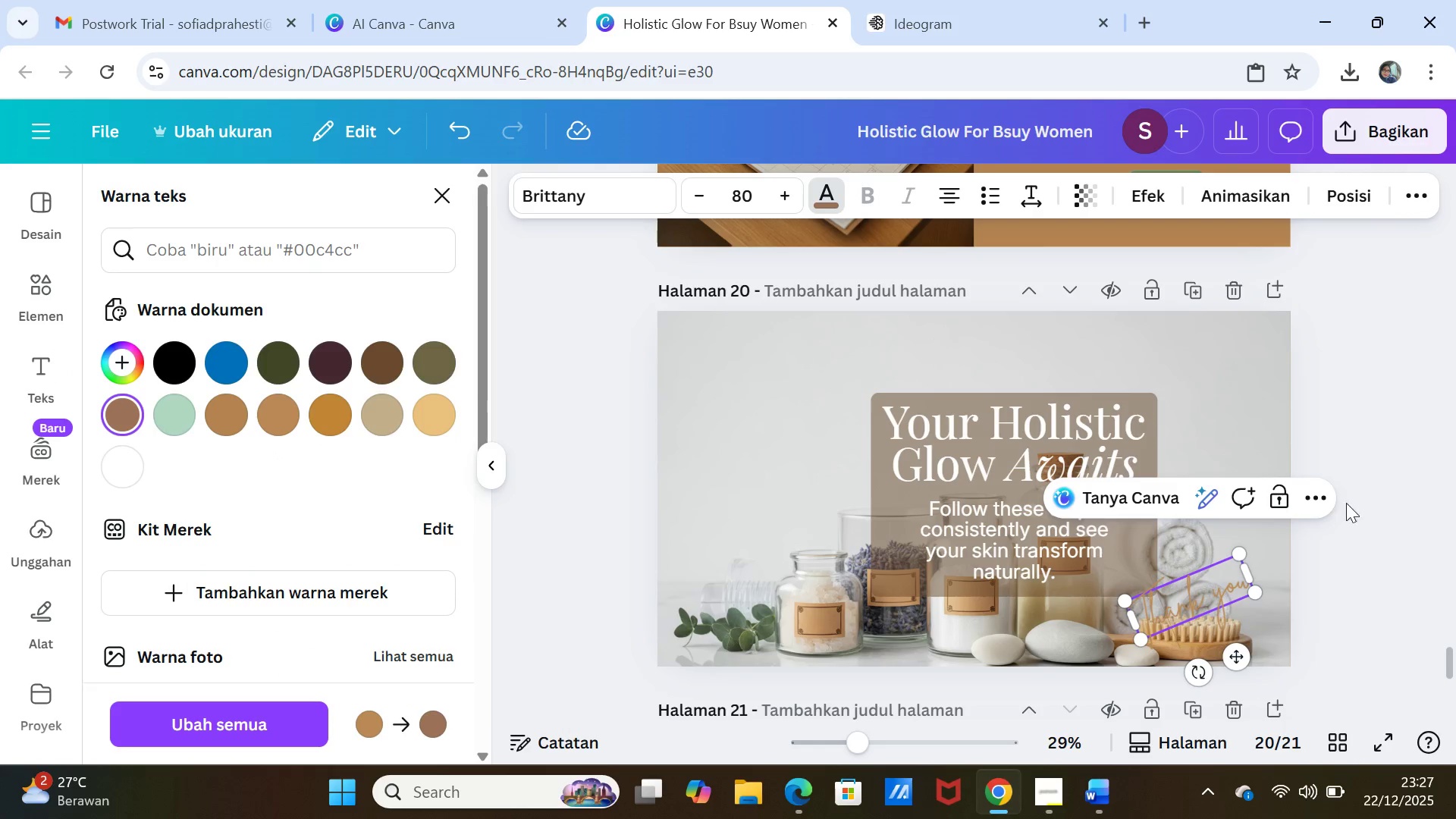 
left_click([1344, 534])
 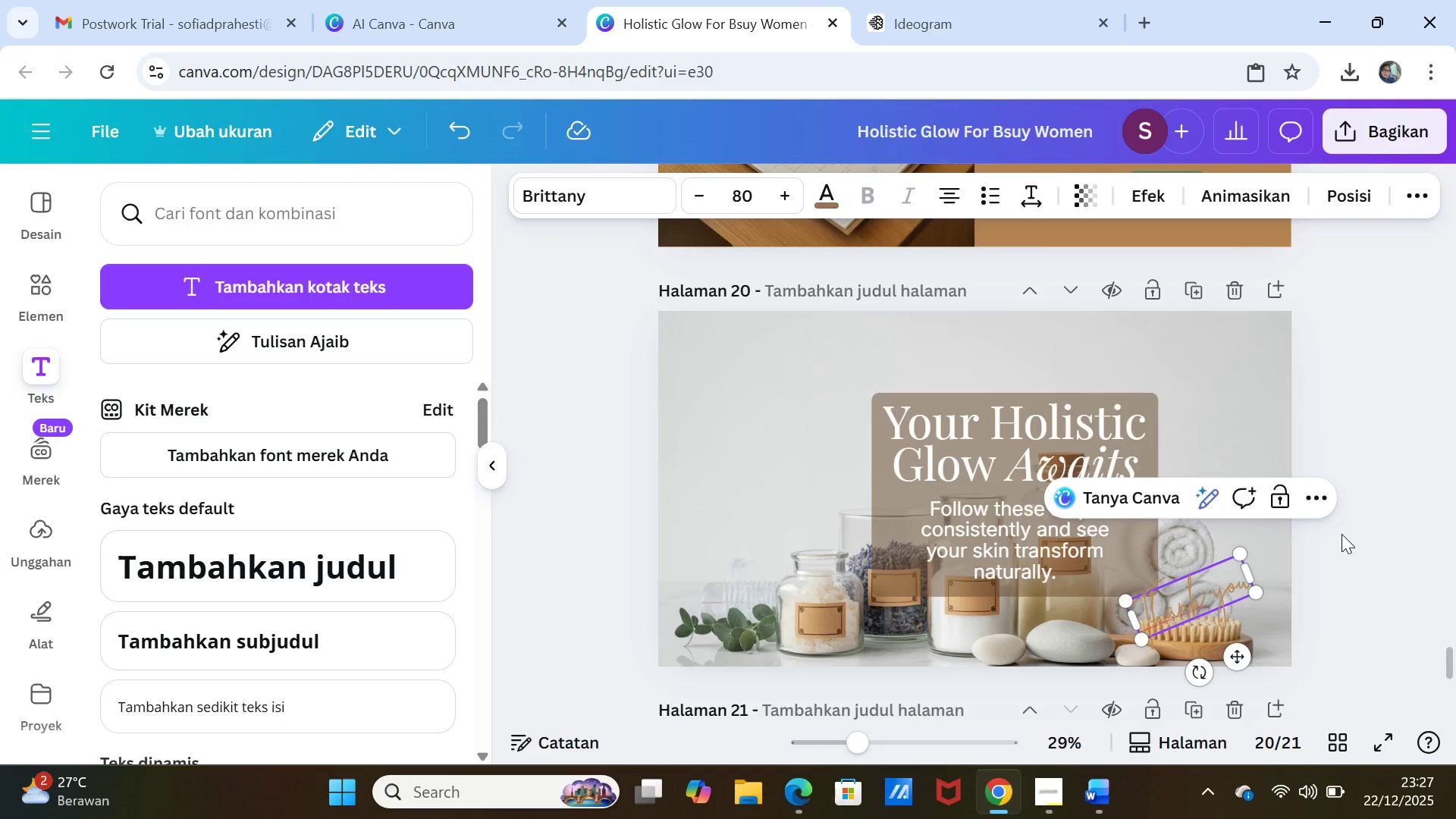 
left_click([1341, 534])
 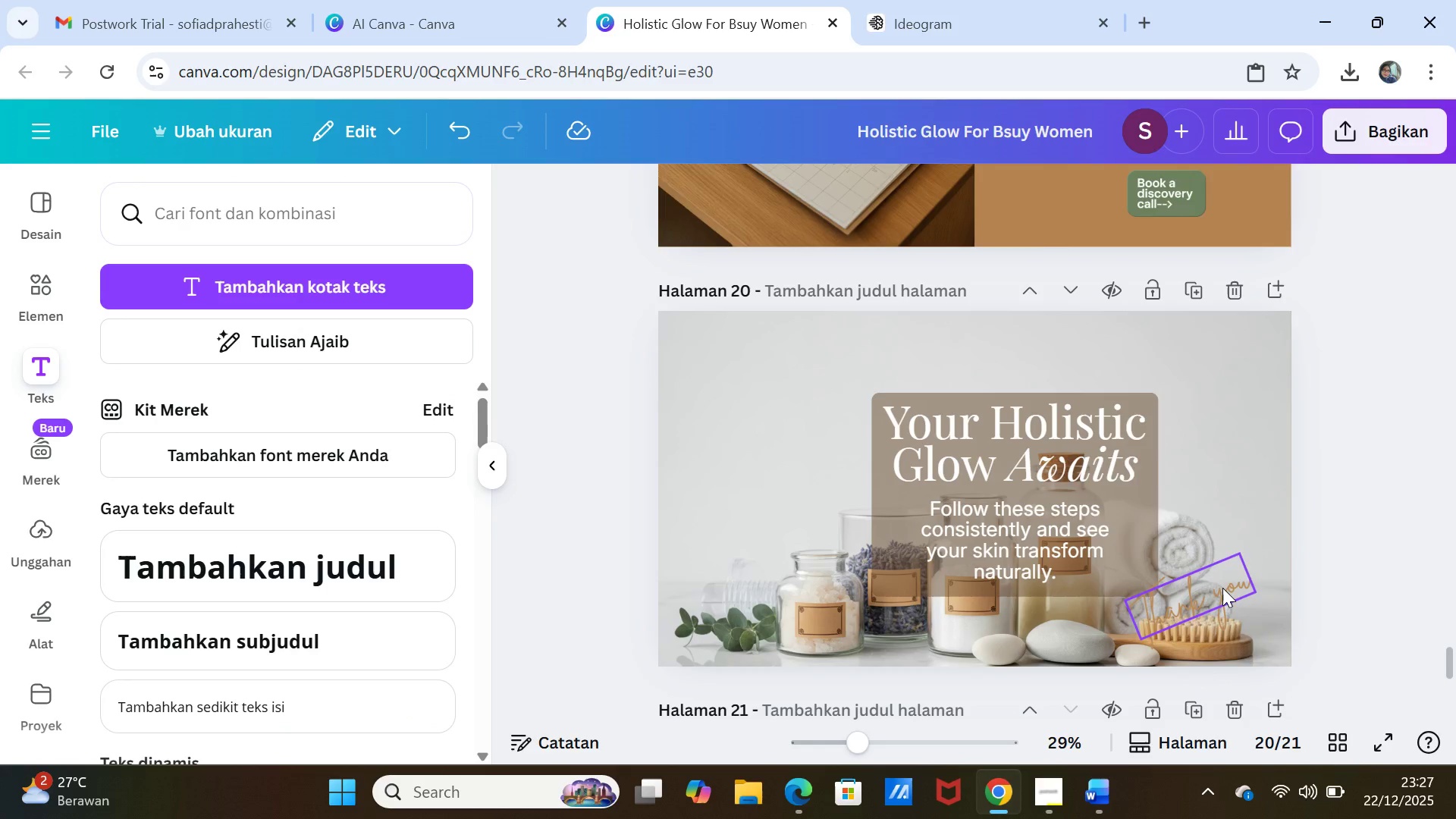 
double_click([1222, 588])
 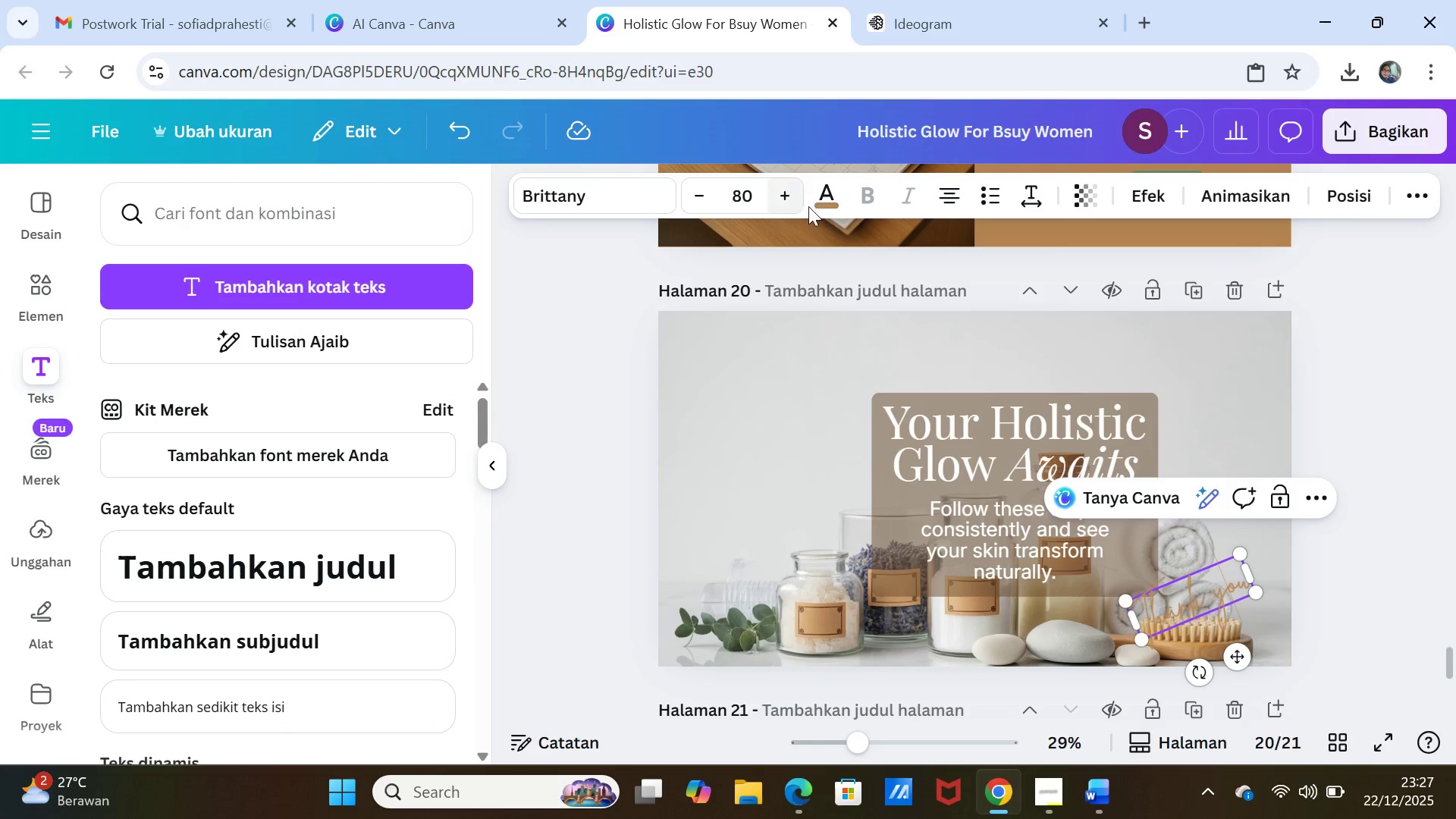 
left_click([821, 192])
 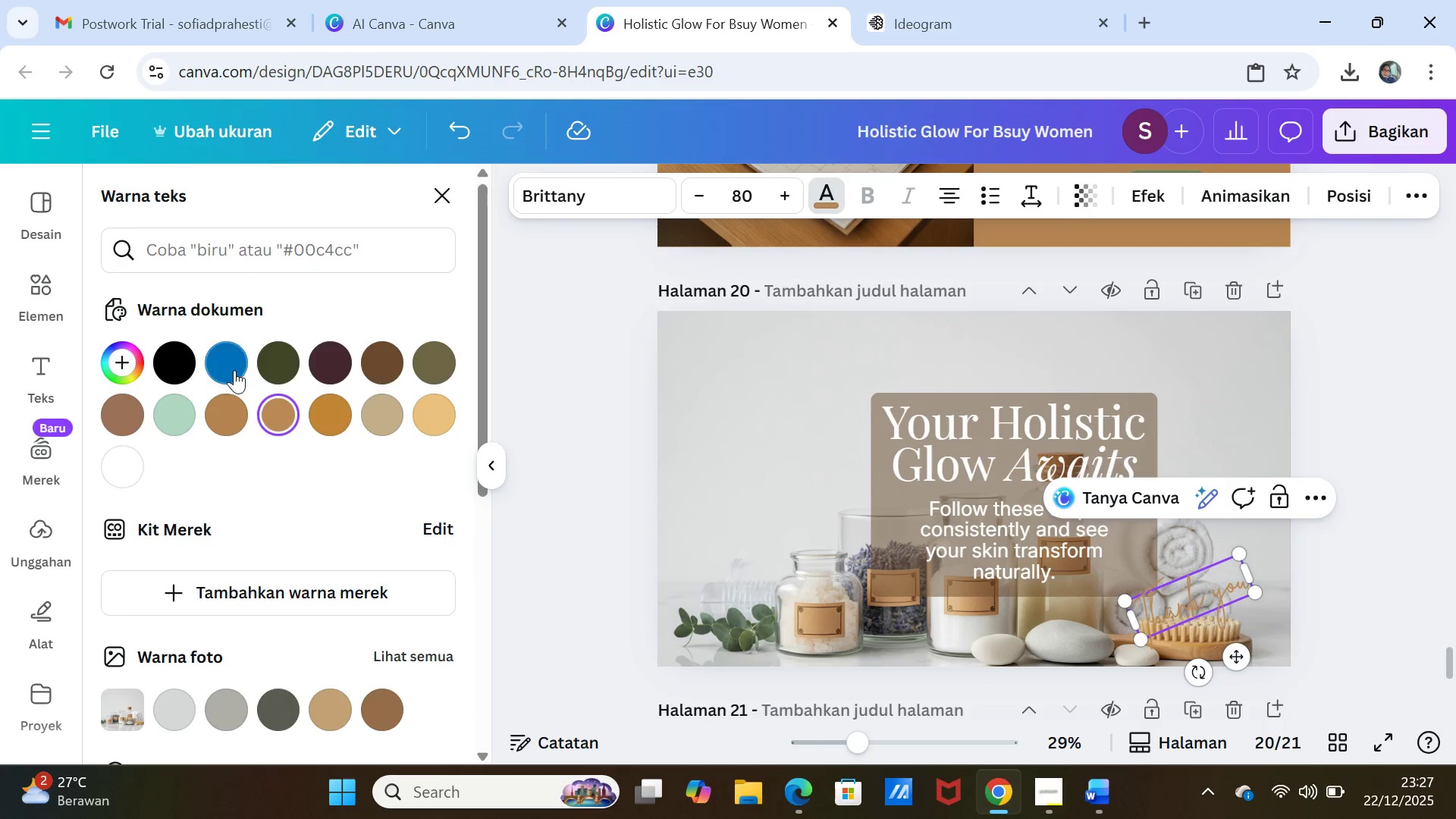 
left_click([292, 367])
 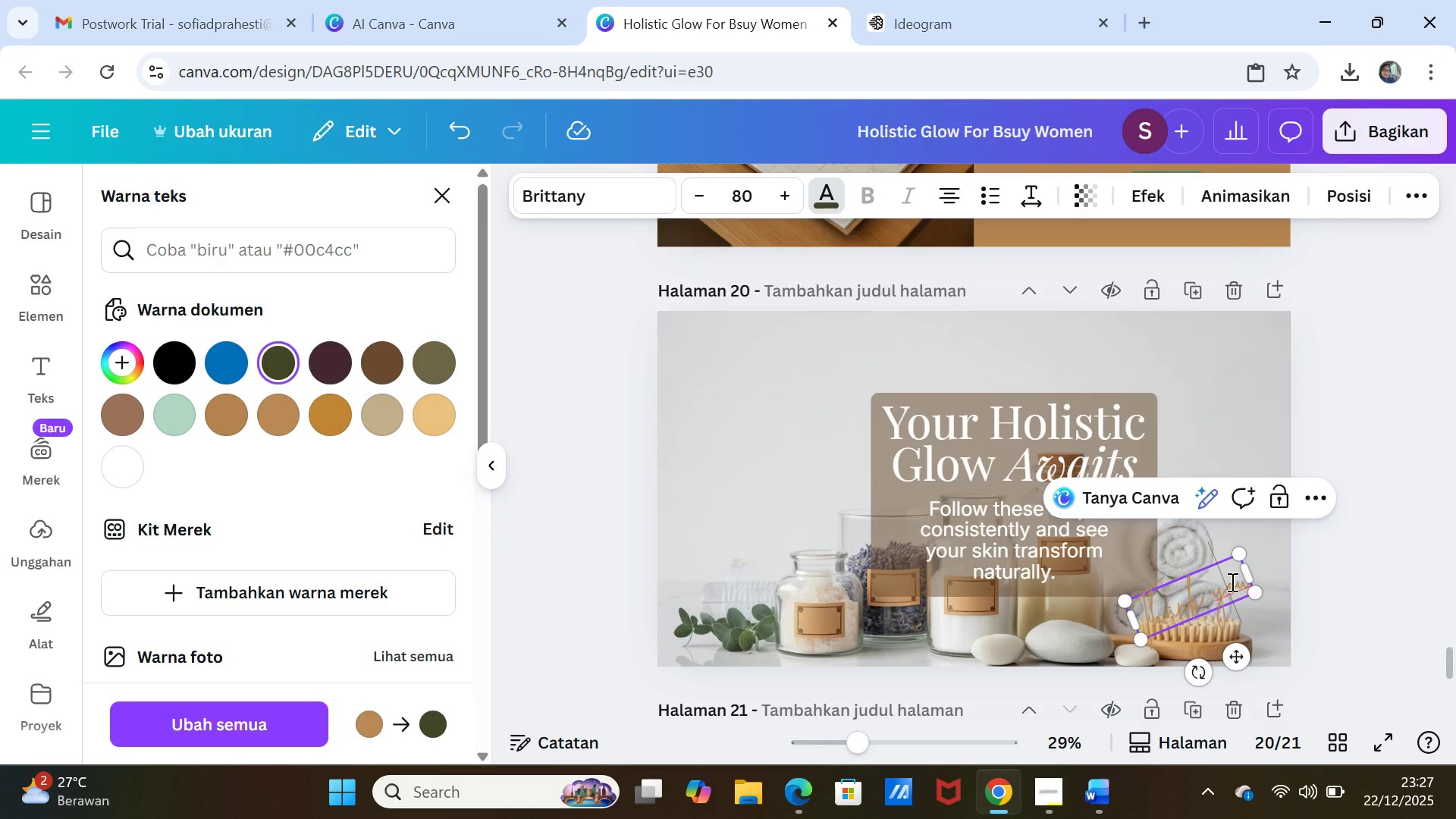 
double_click([1230, 586])
 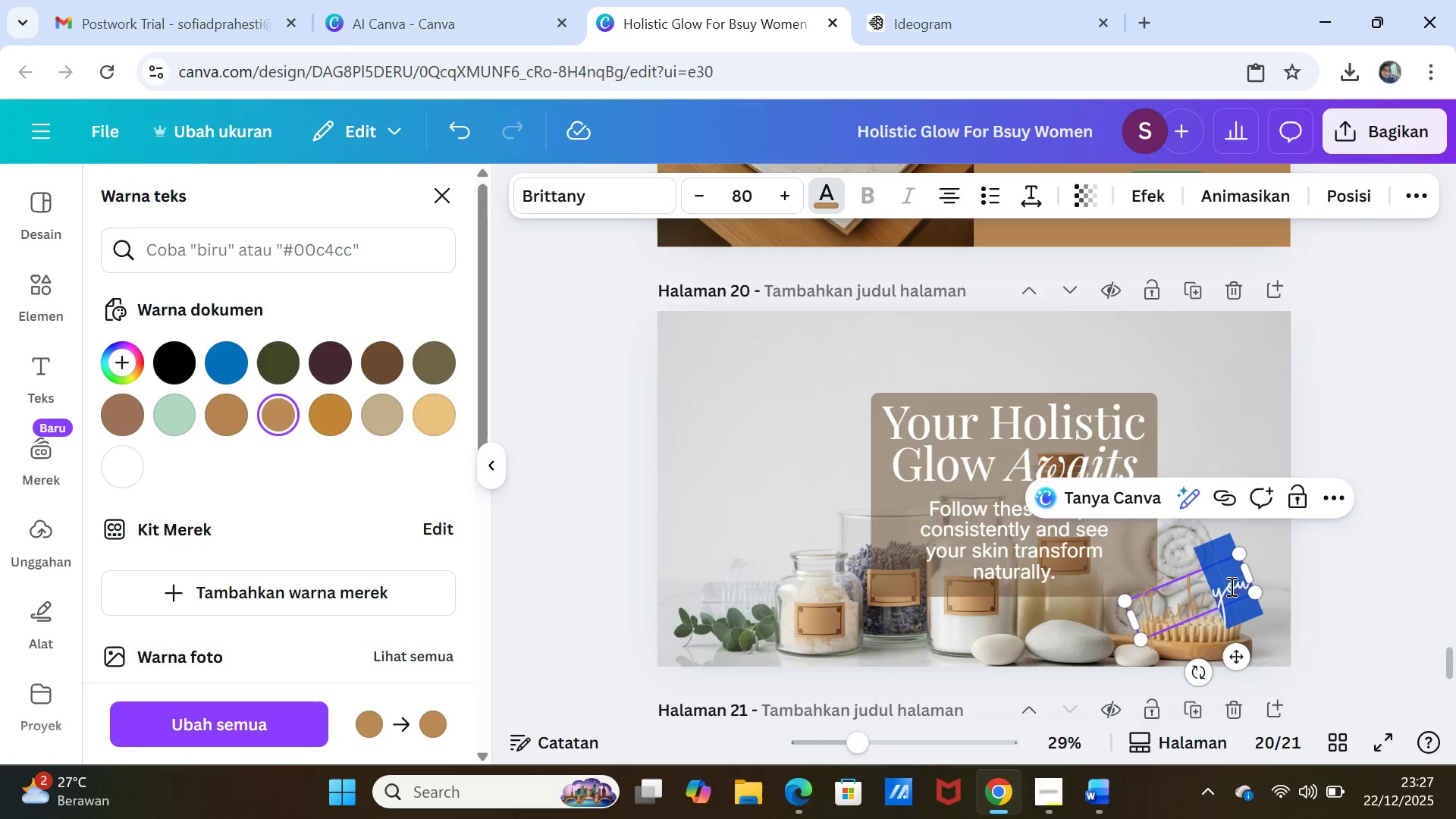 
triple_click([1230, 586])
 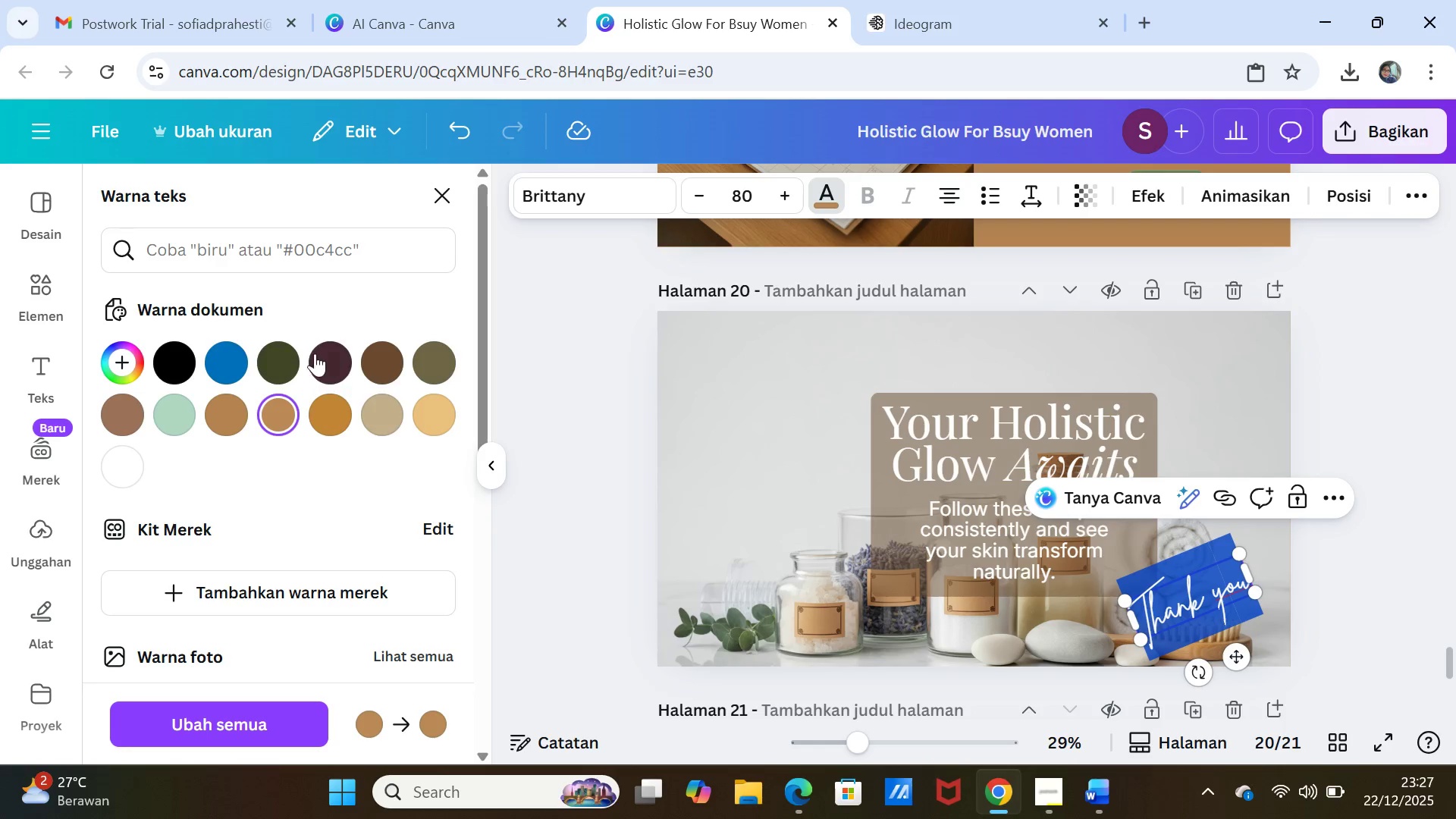 
left_click([282, 363])
 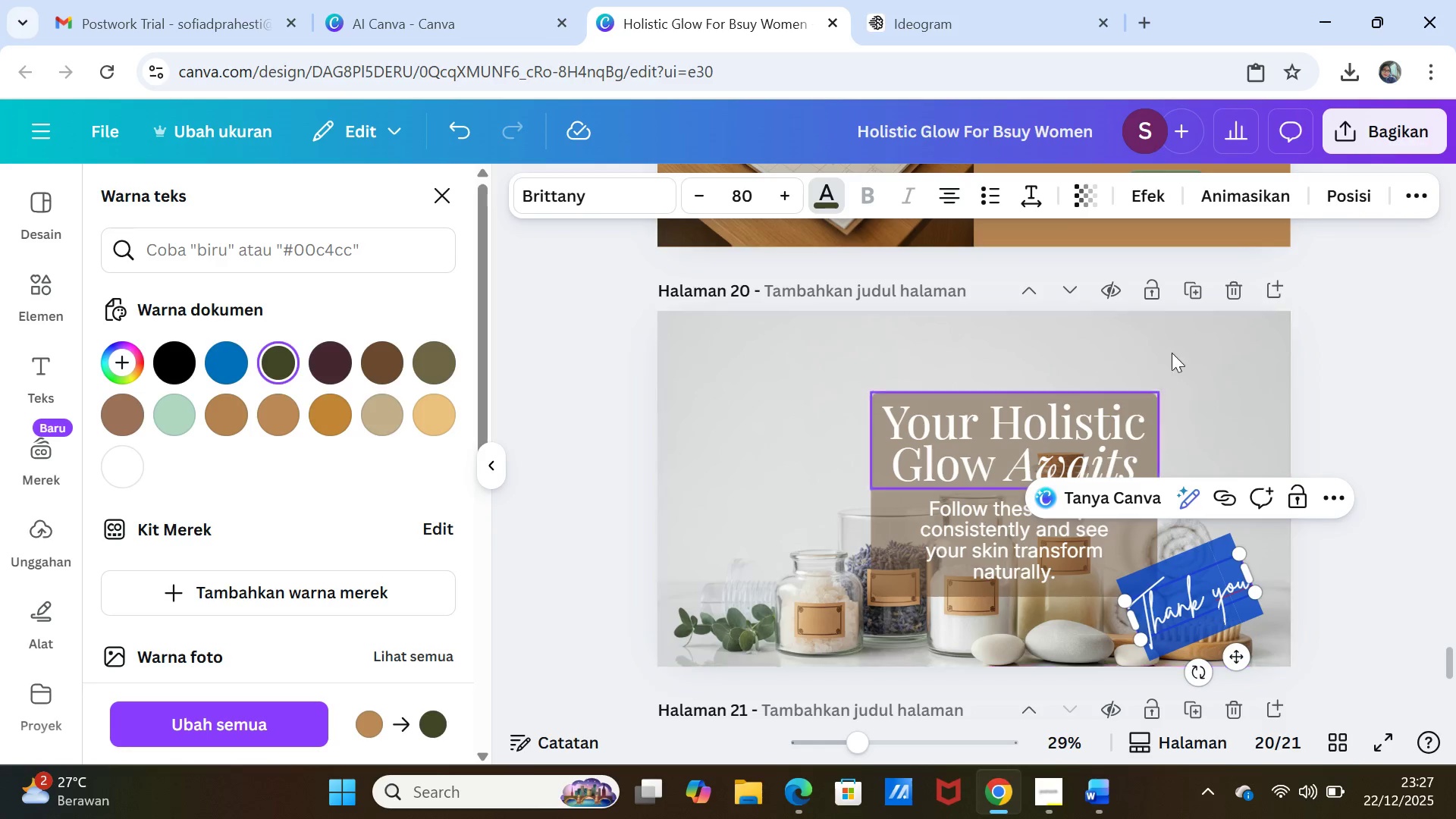 
left_click([1363, 347])
 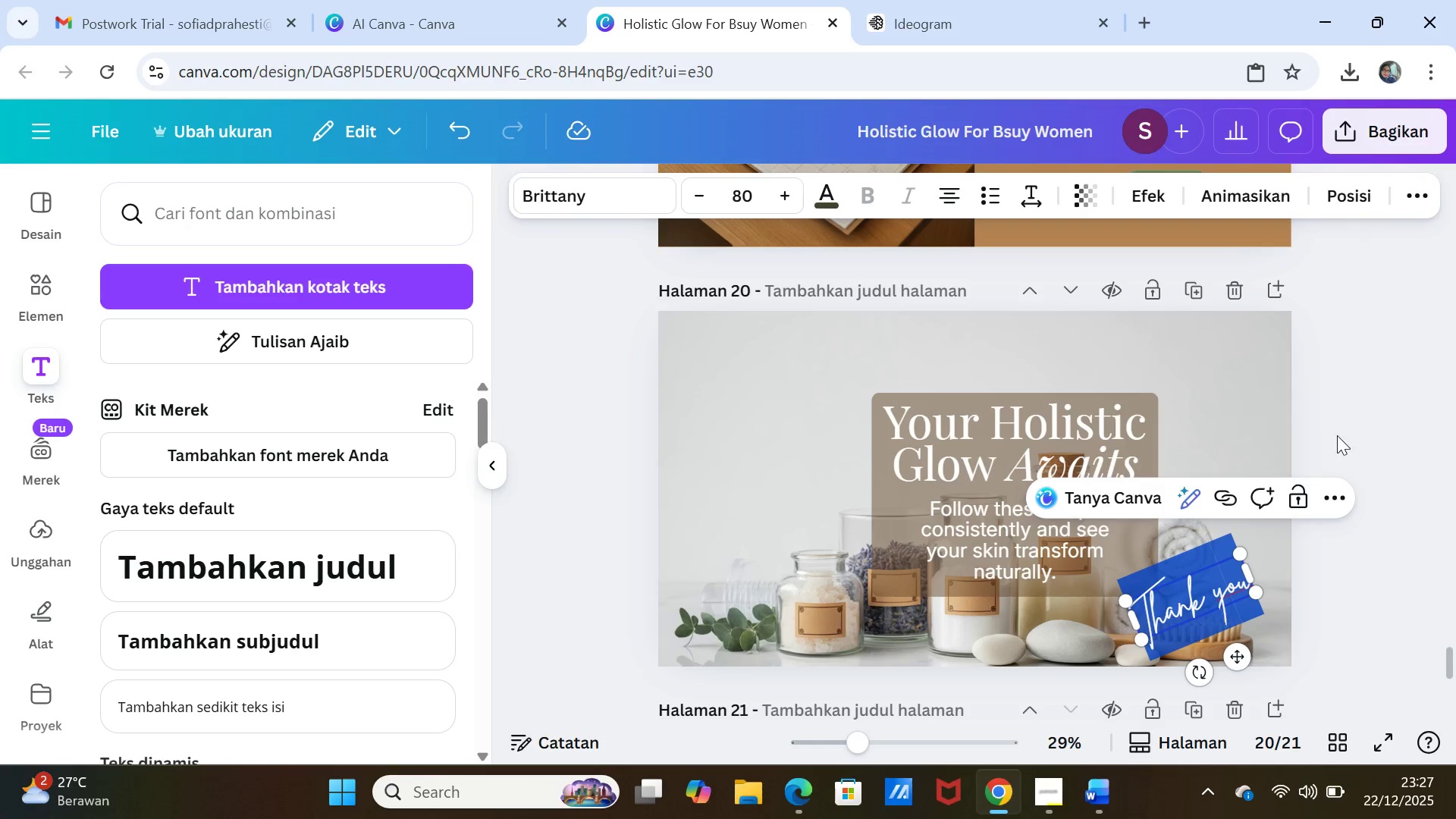 
left_click([1334, 443])
 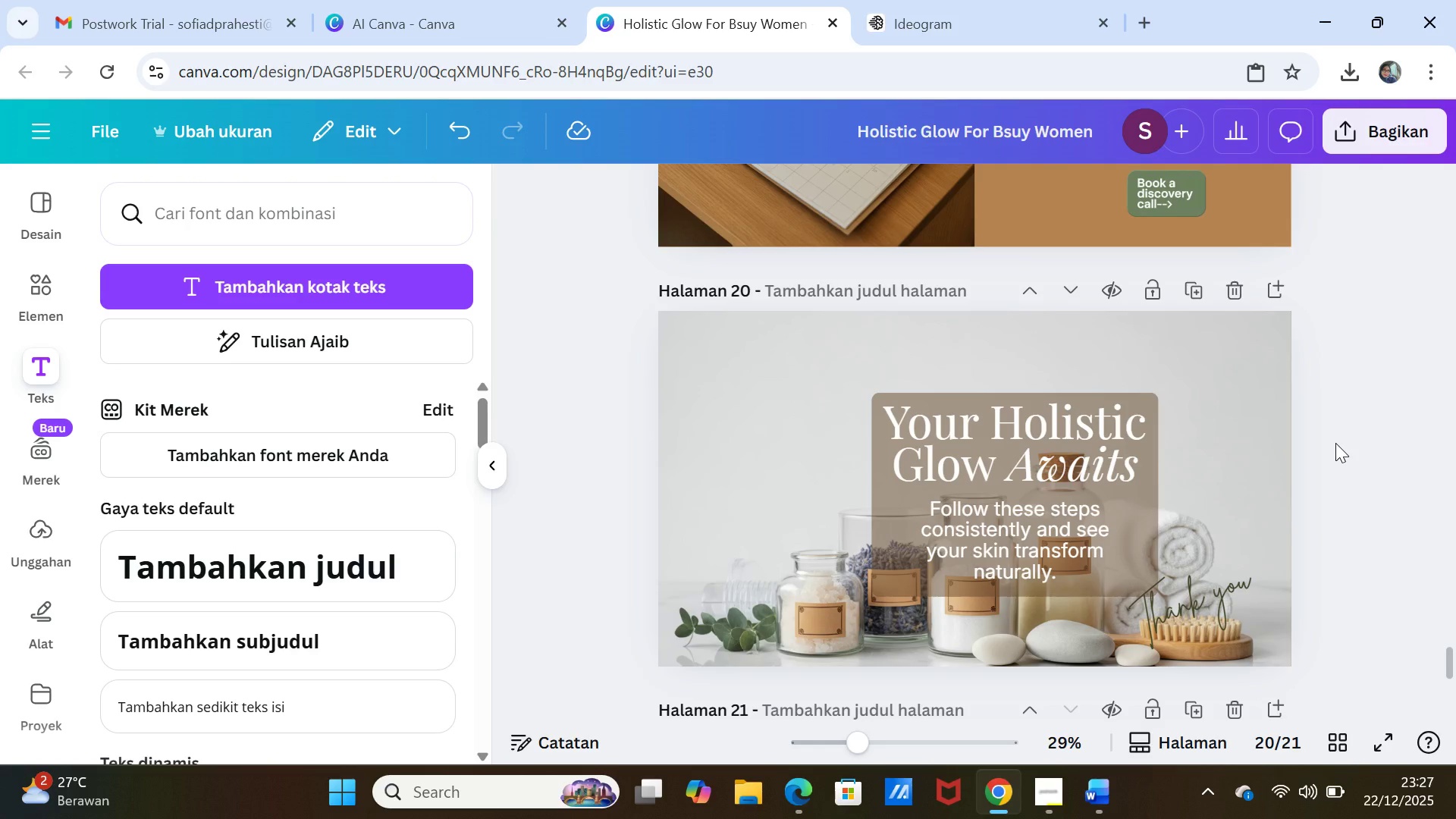 
scroll: coordinate [1335, 443], scroll_direction: down, amount: 6.0
 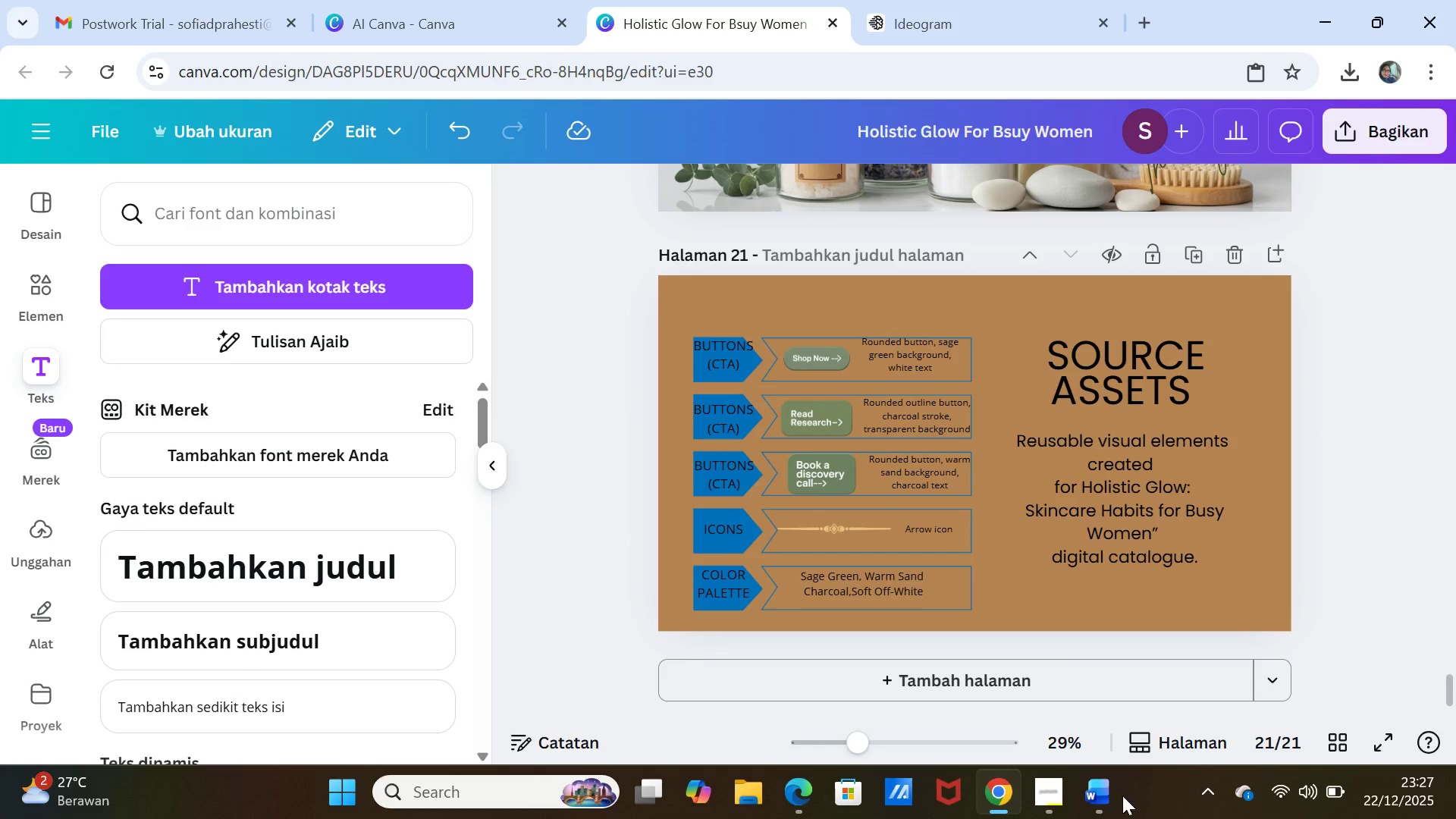 
mouse_move([1042, 801])